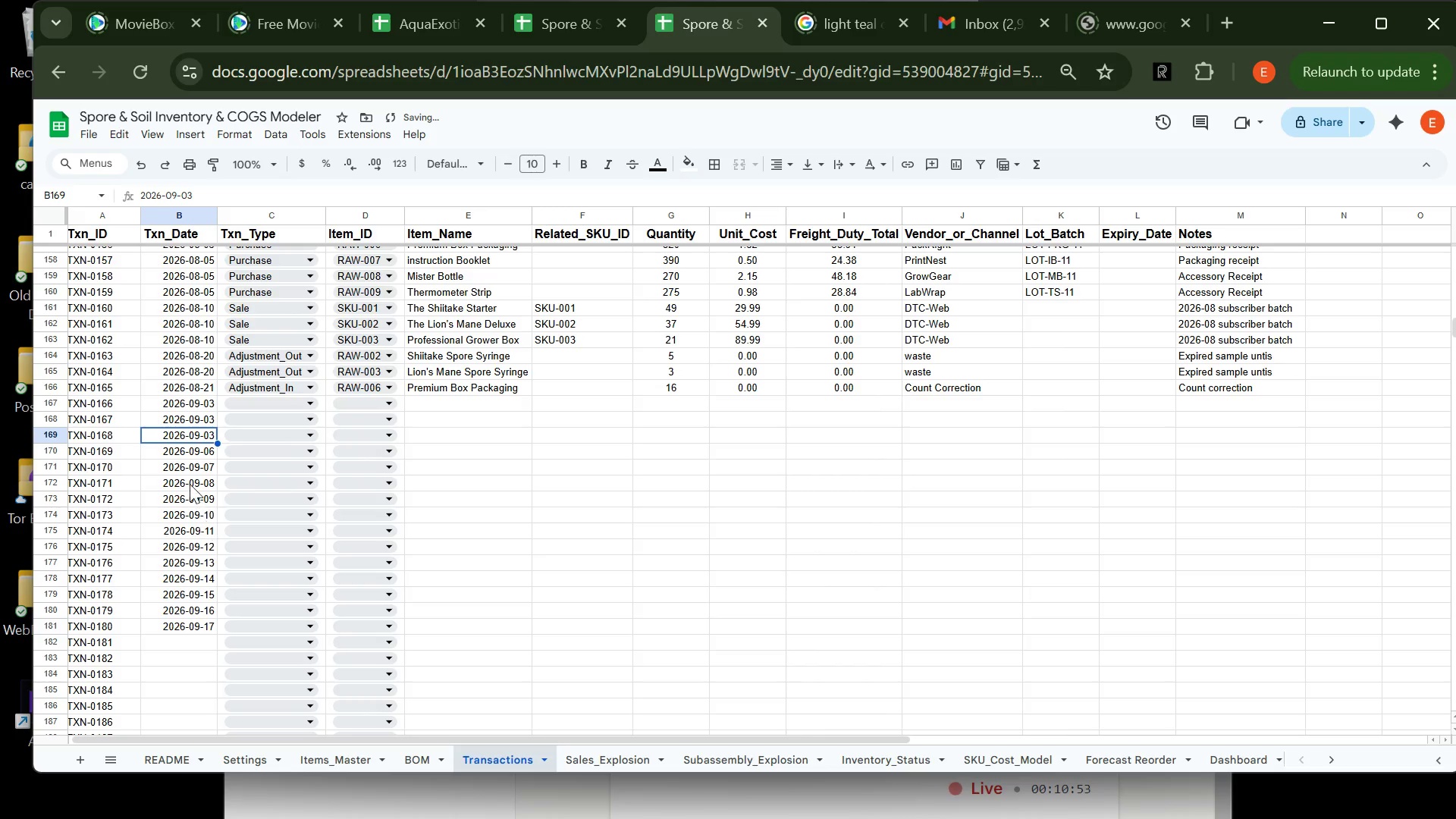 
mouse_move([193, 453])
 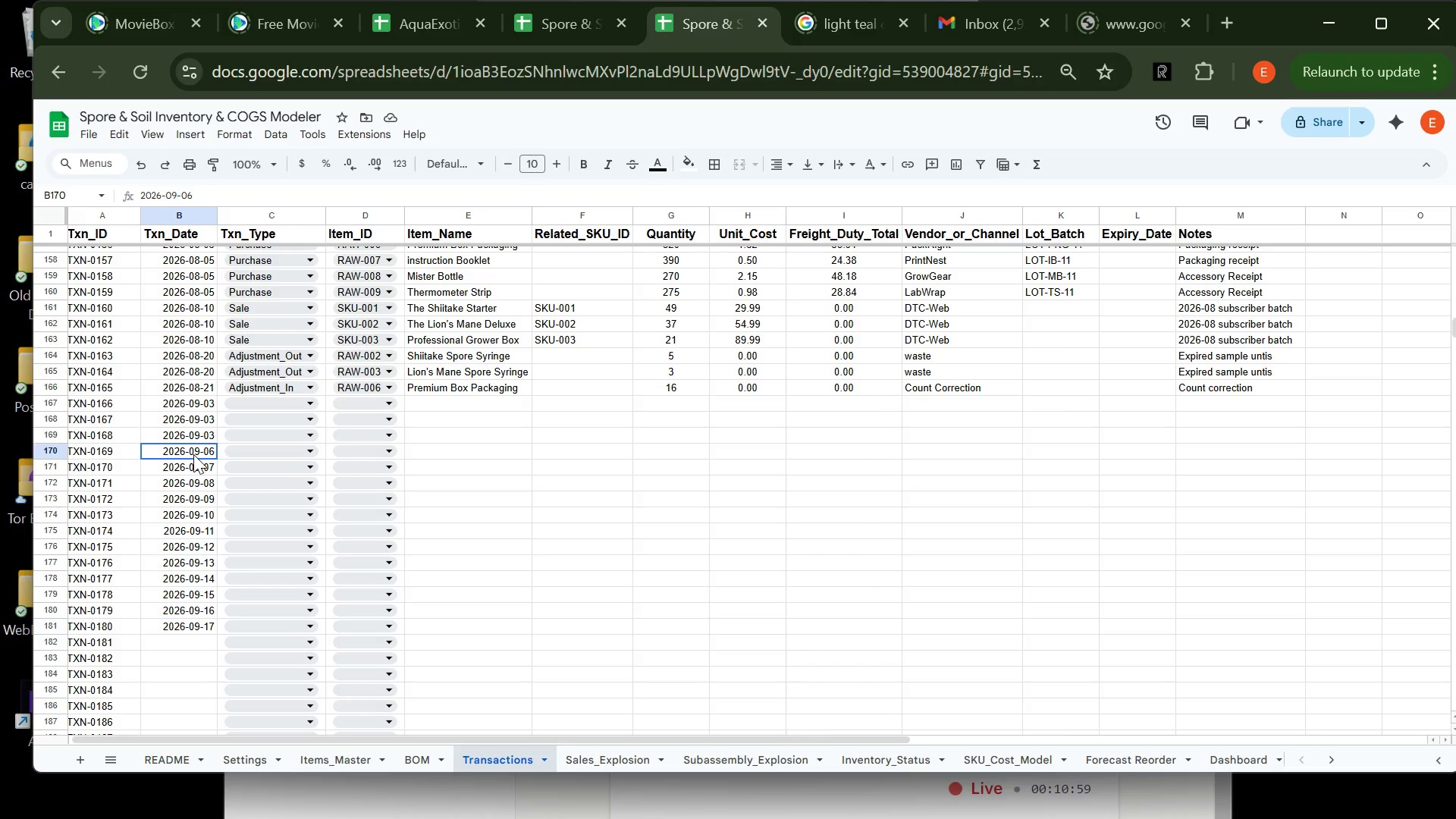 
double_click([193, 454])
 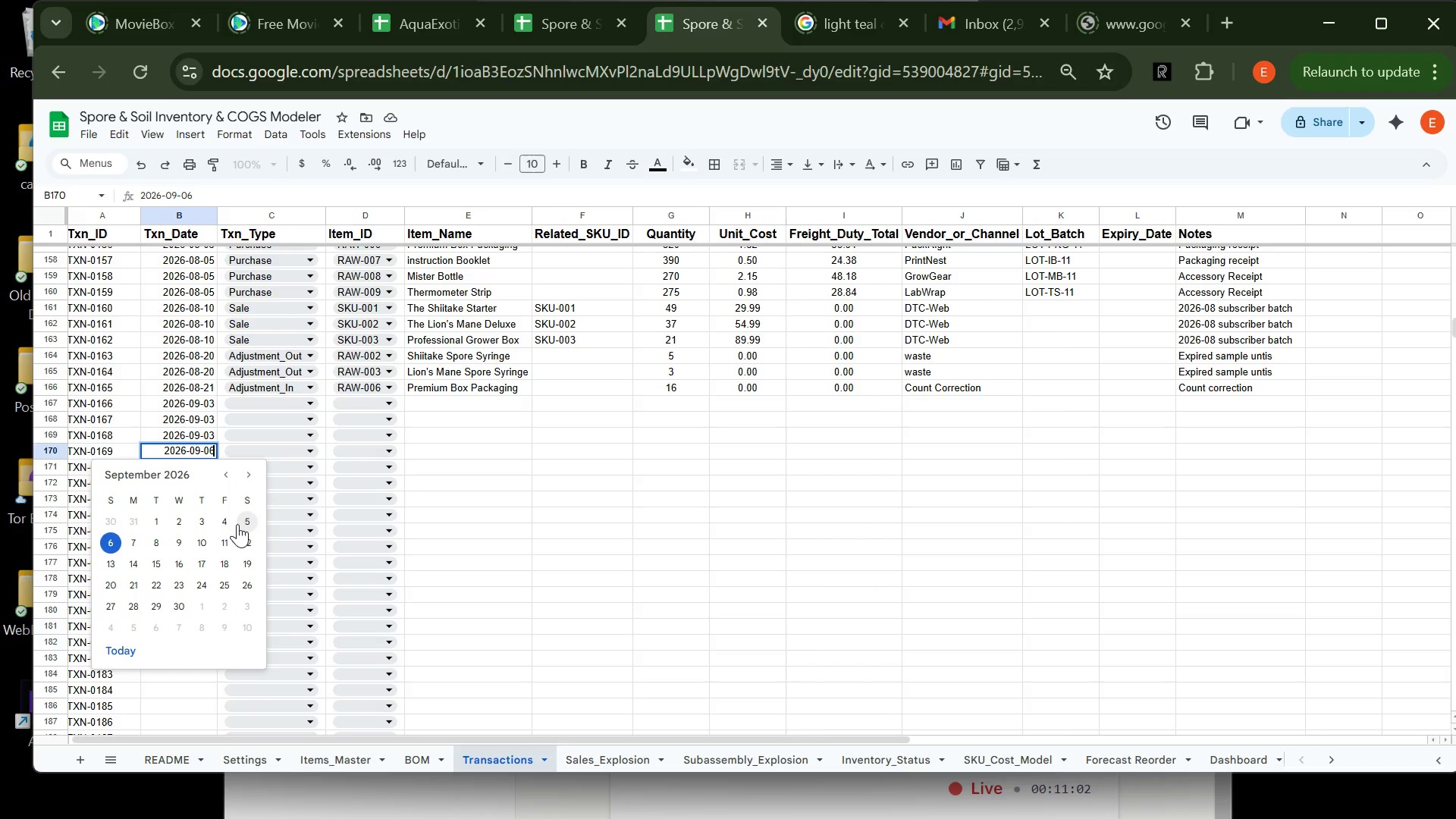 
left_click([231, 522])
 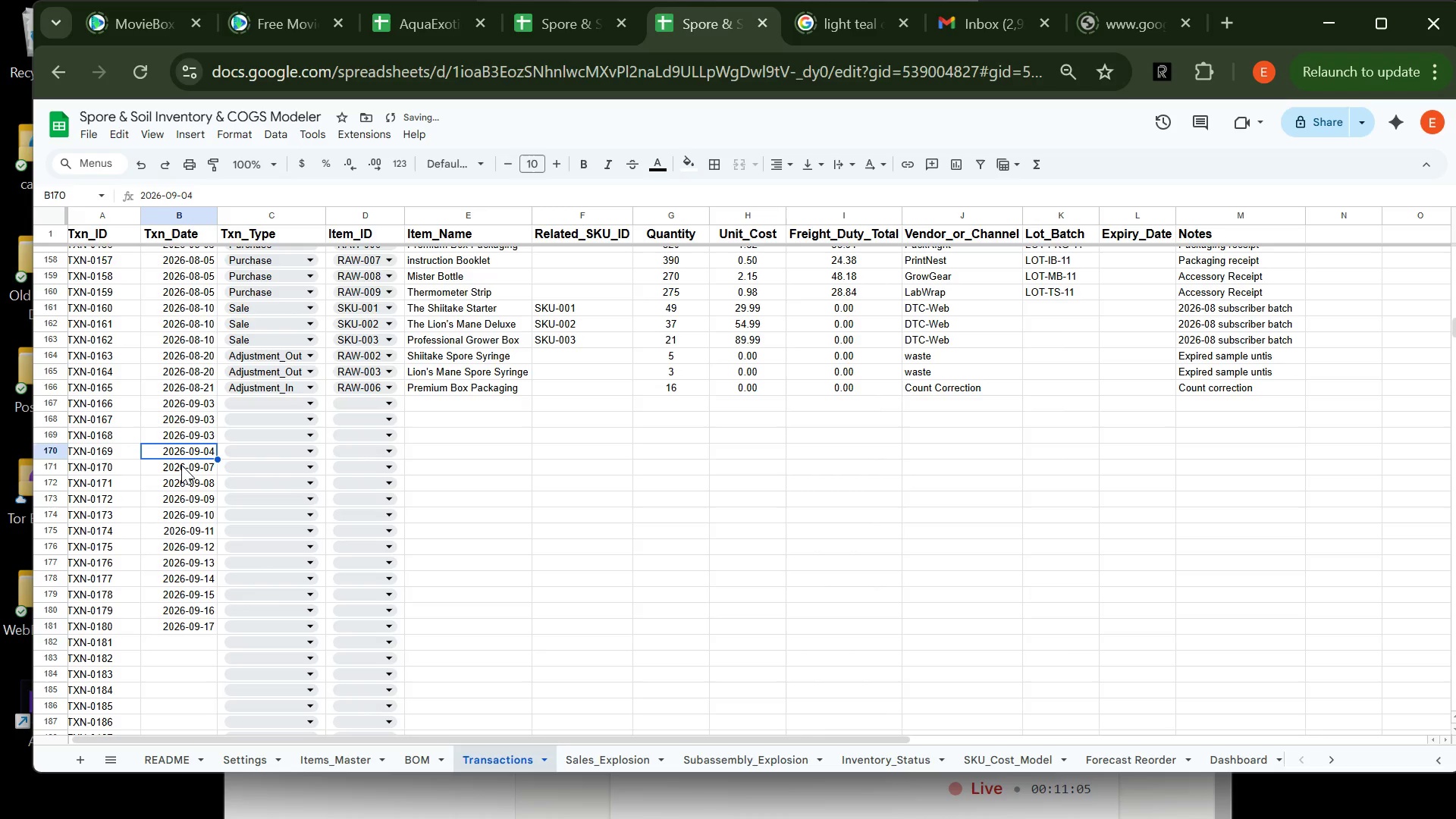 
double_click([181, 465])
 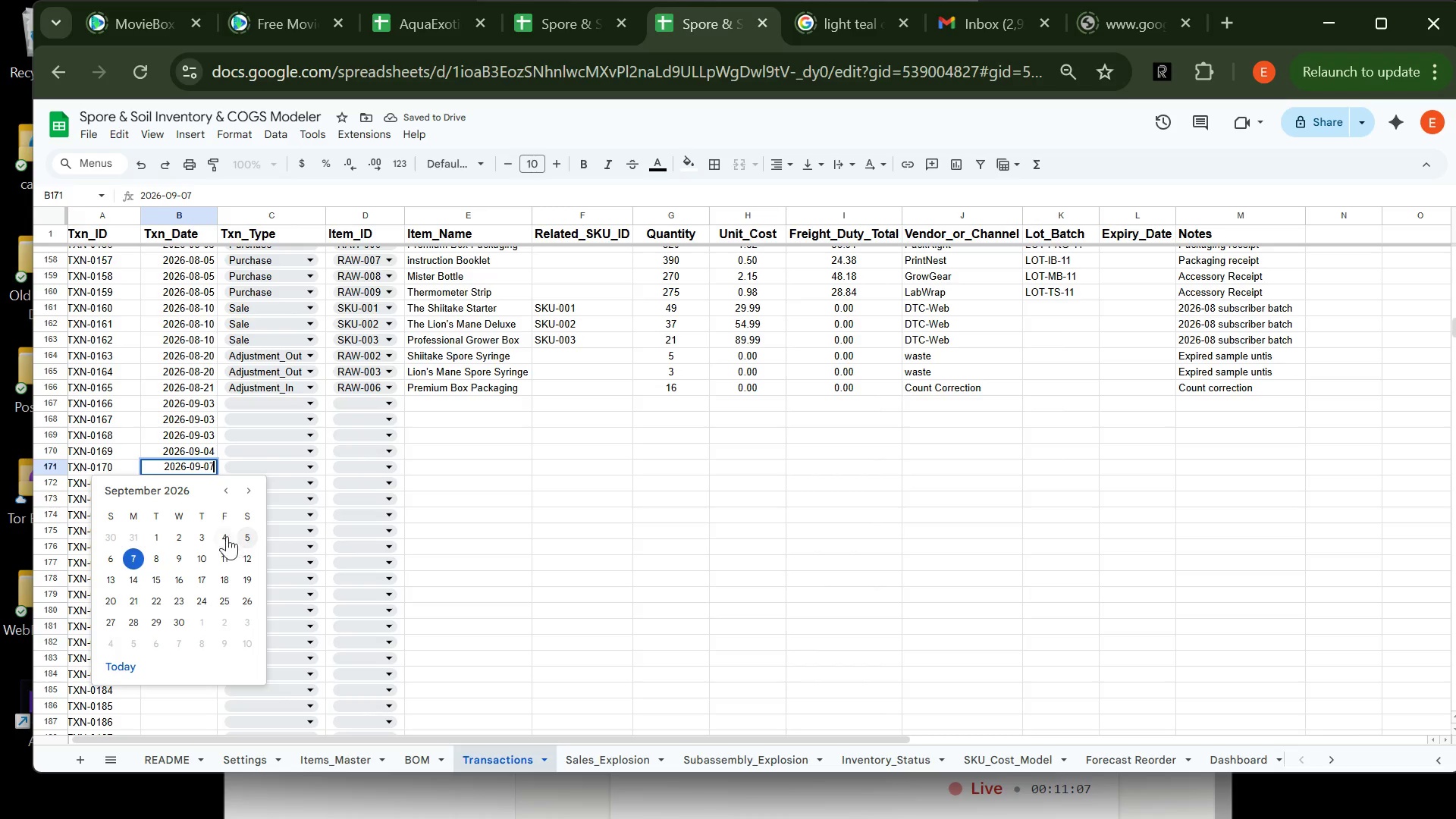 
left_click([224, 536])
 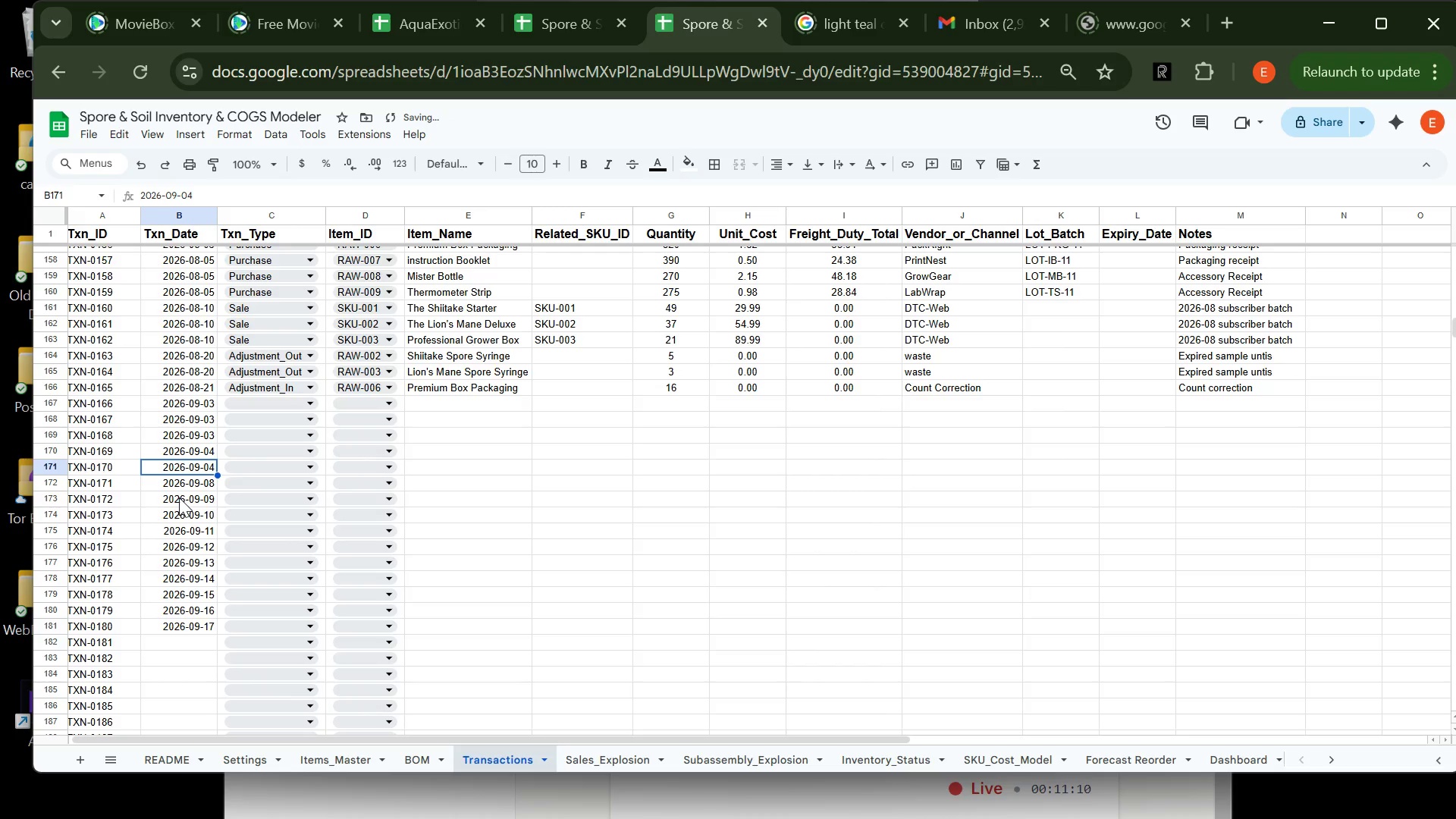 
double_click([177, 497])
 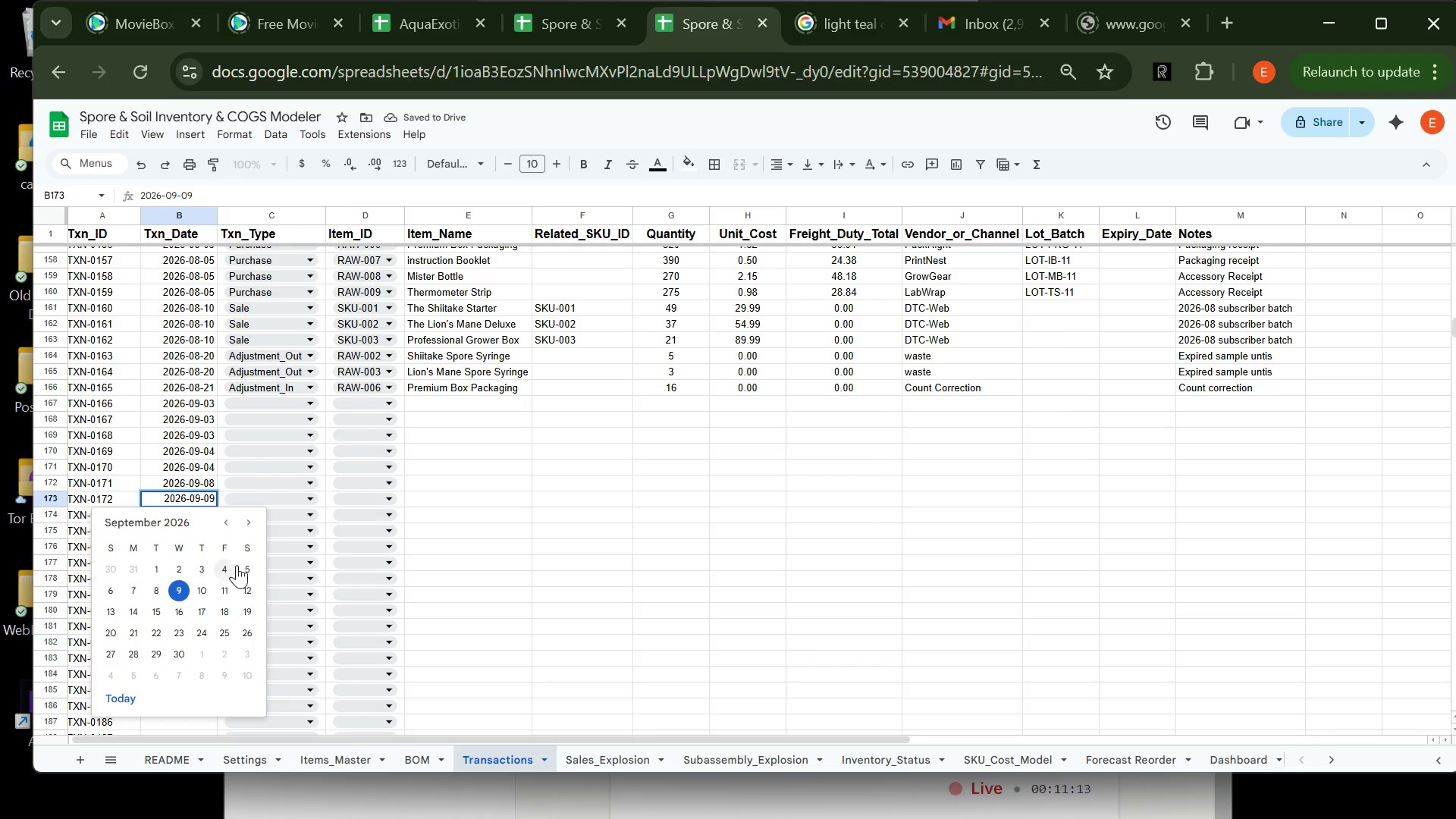 
left_click([243, 566])
 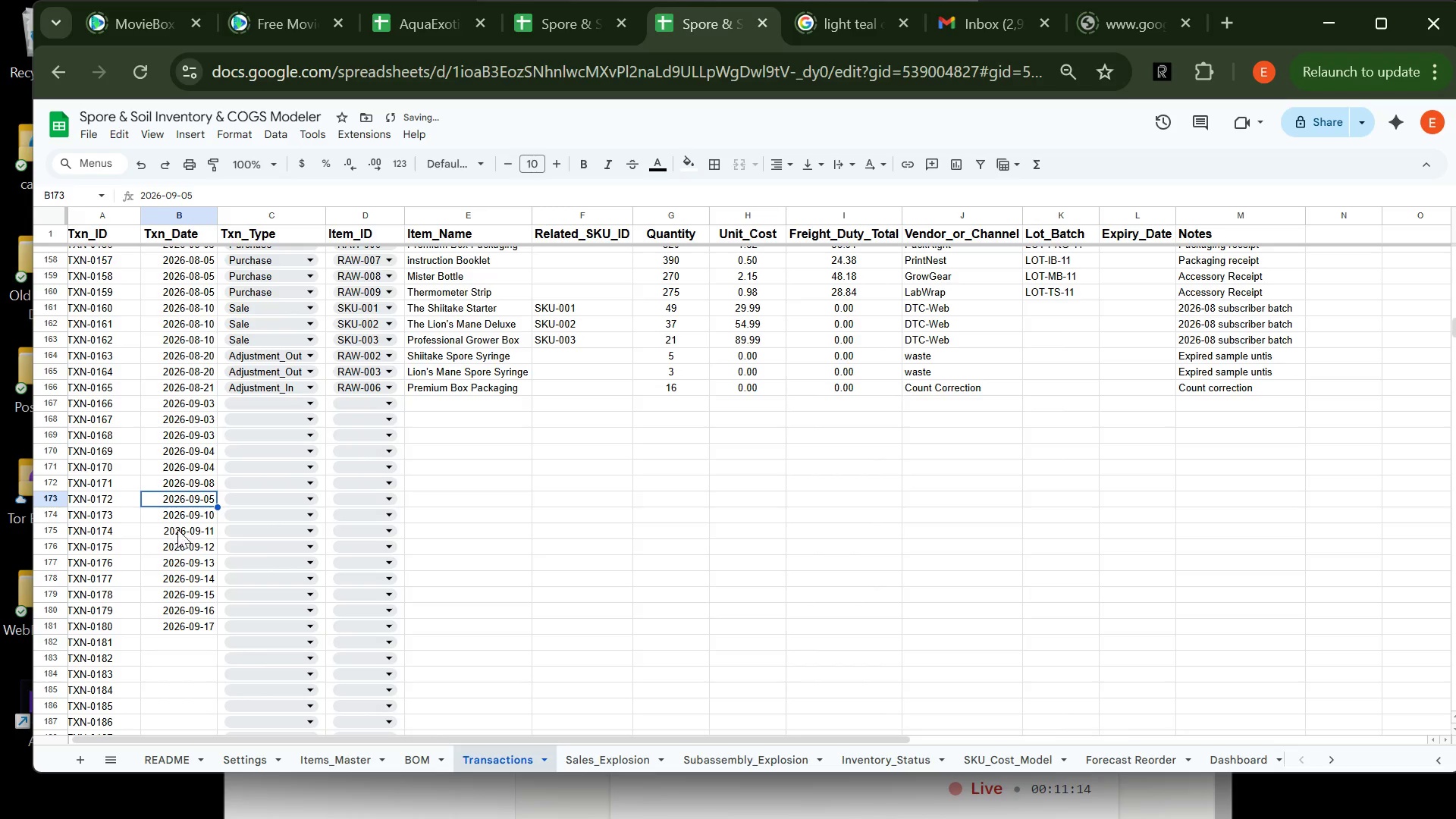 
mouse_move([187, 504])